 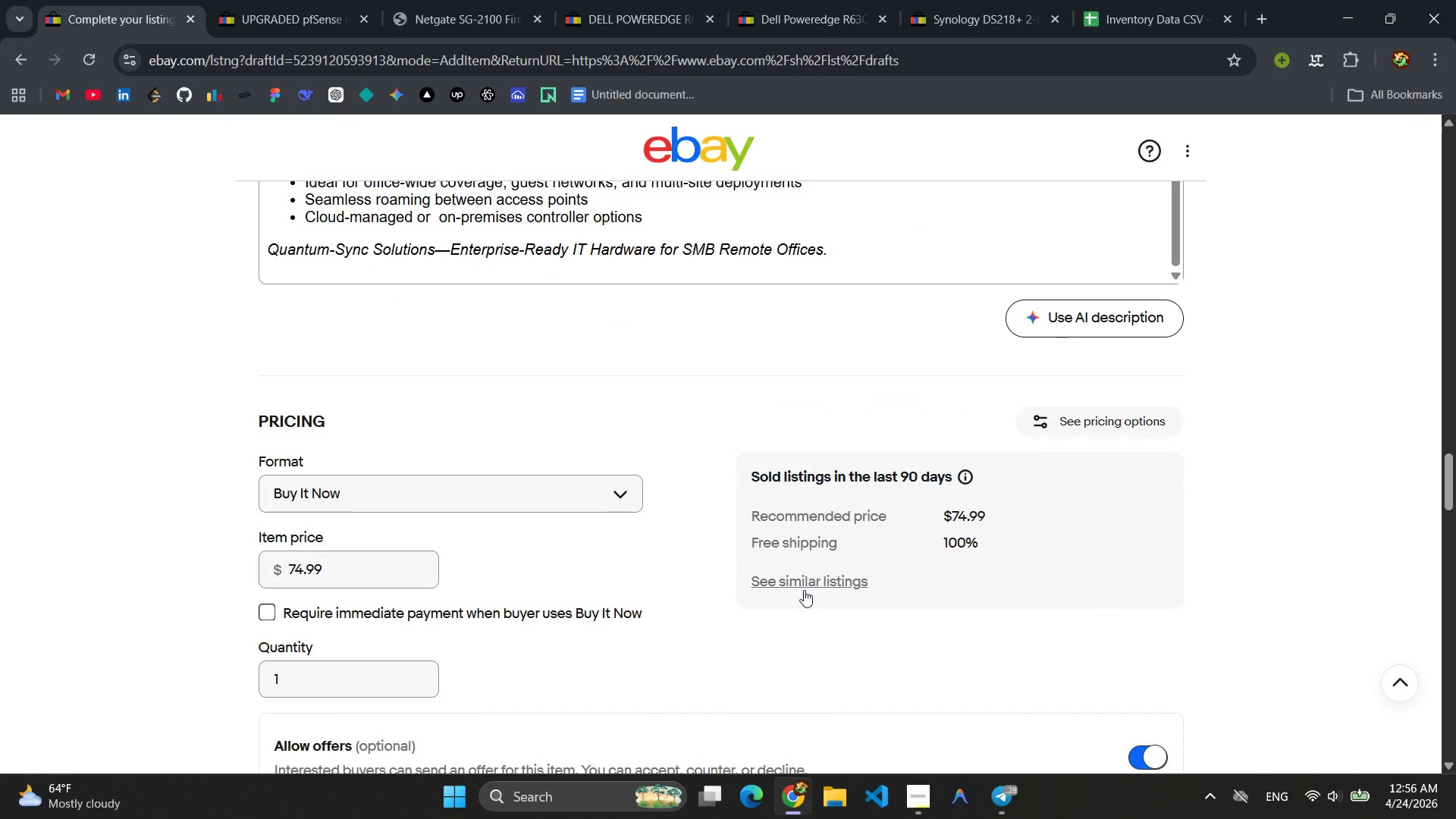 
left_click([804, 590])
 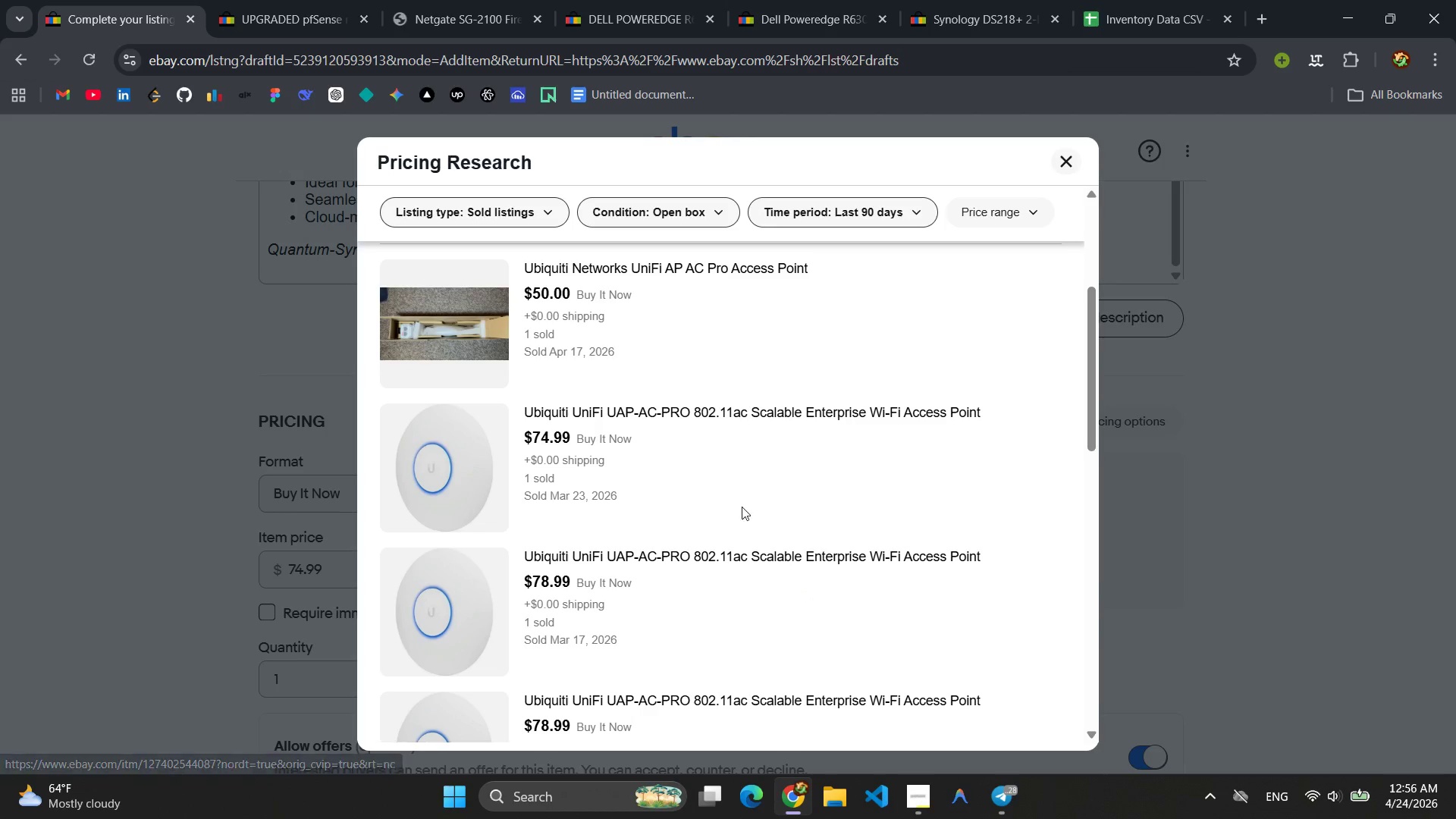 
wait(7.56)
 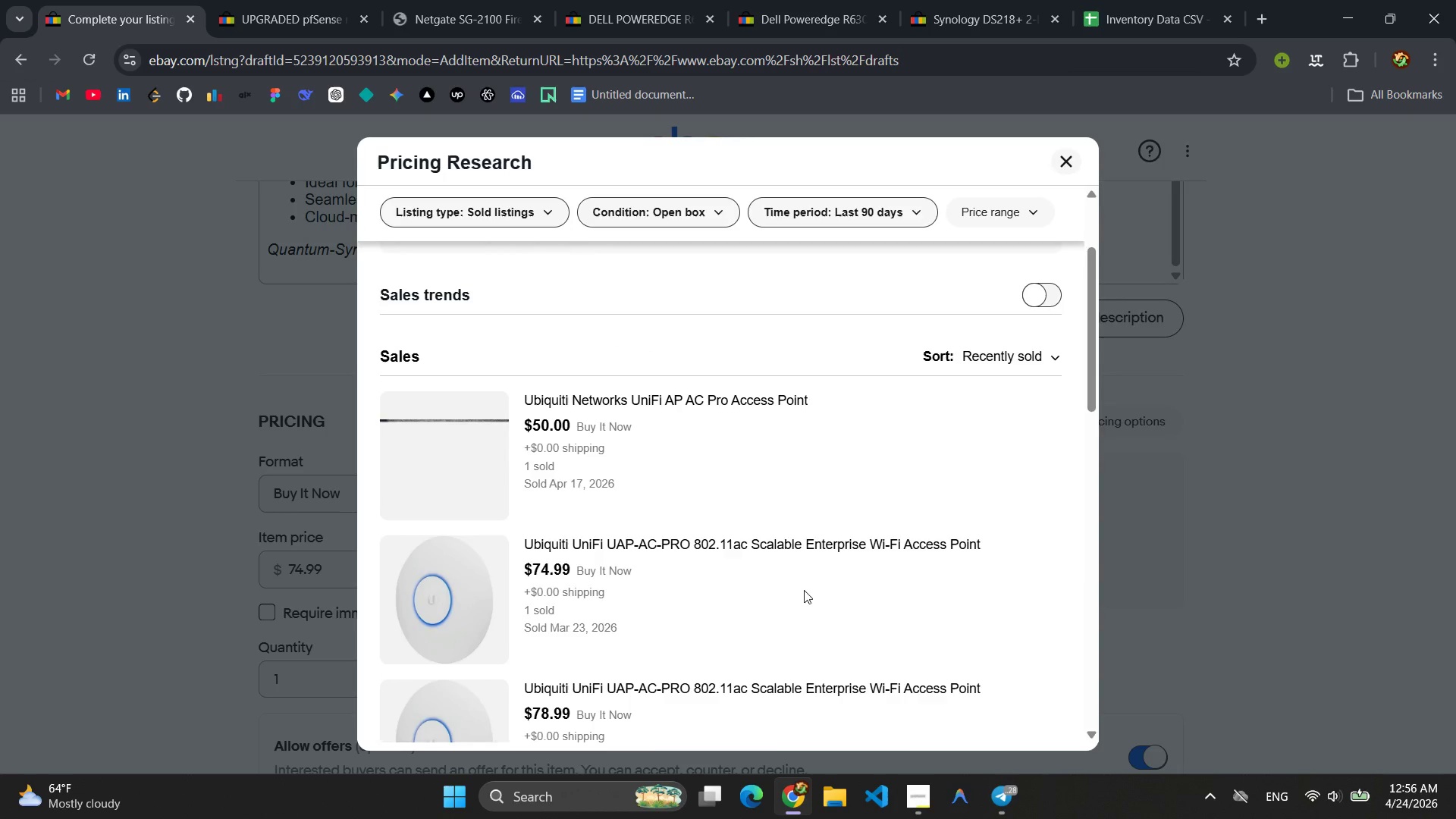 
left_click([651, 412])
 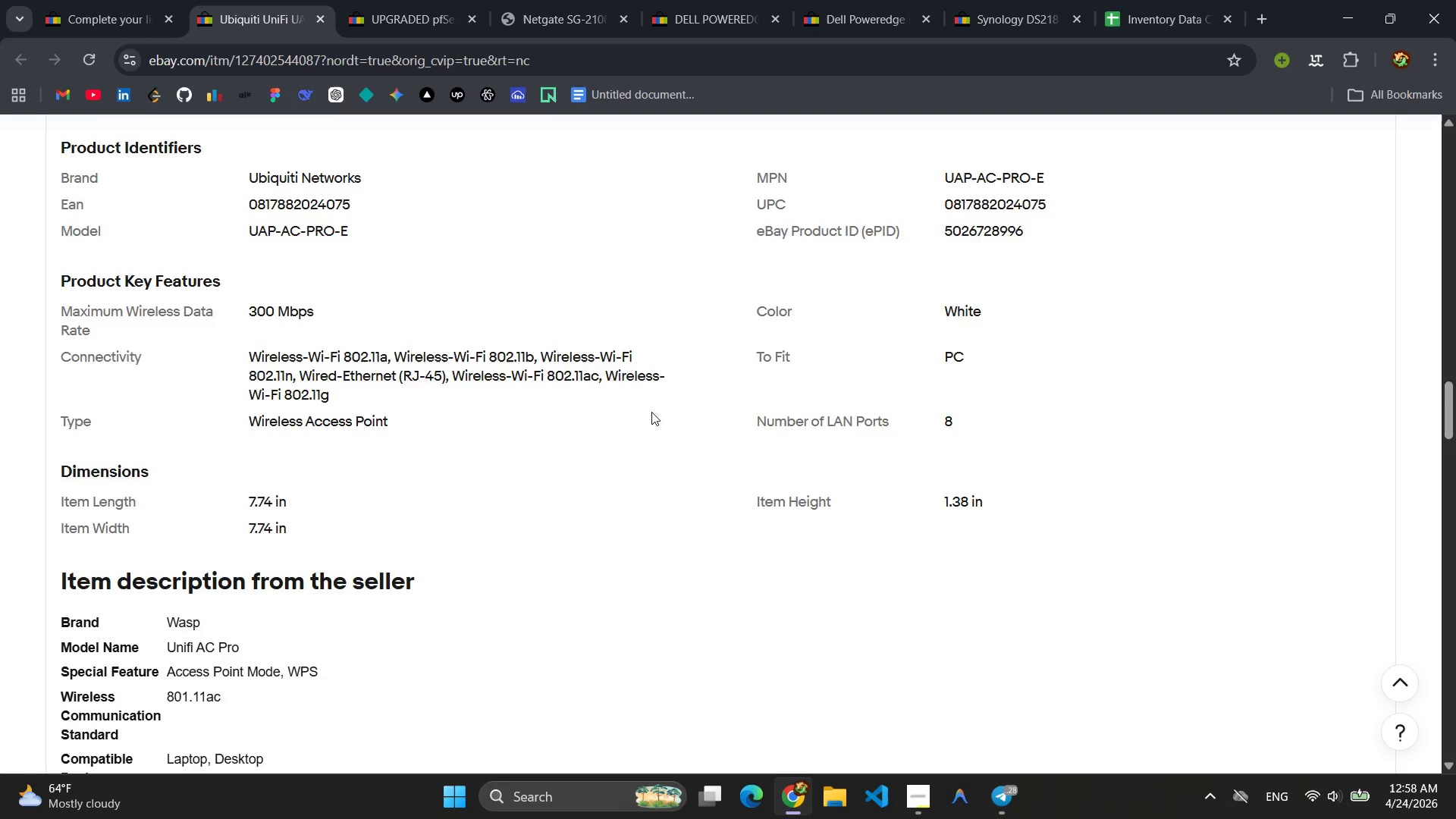 
wait(99.02)
 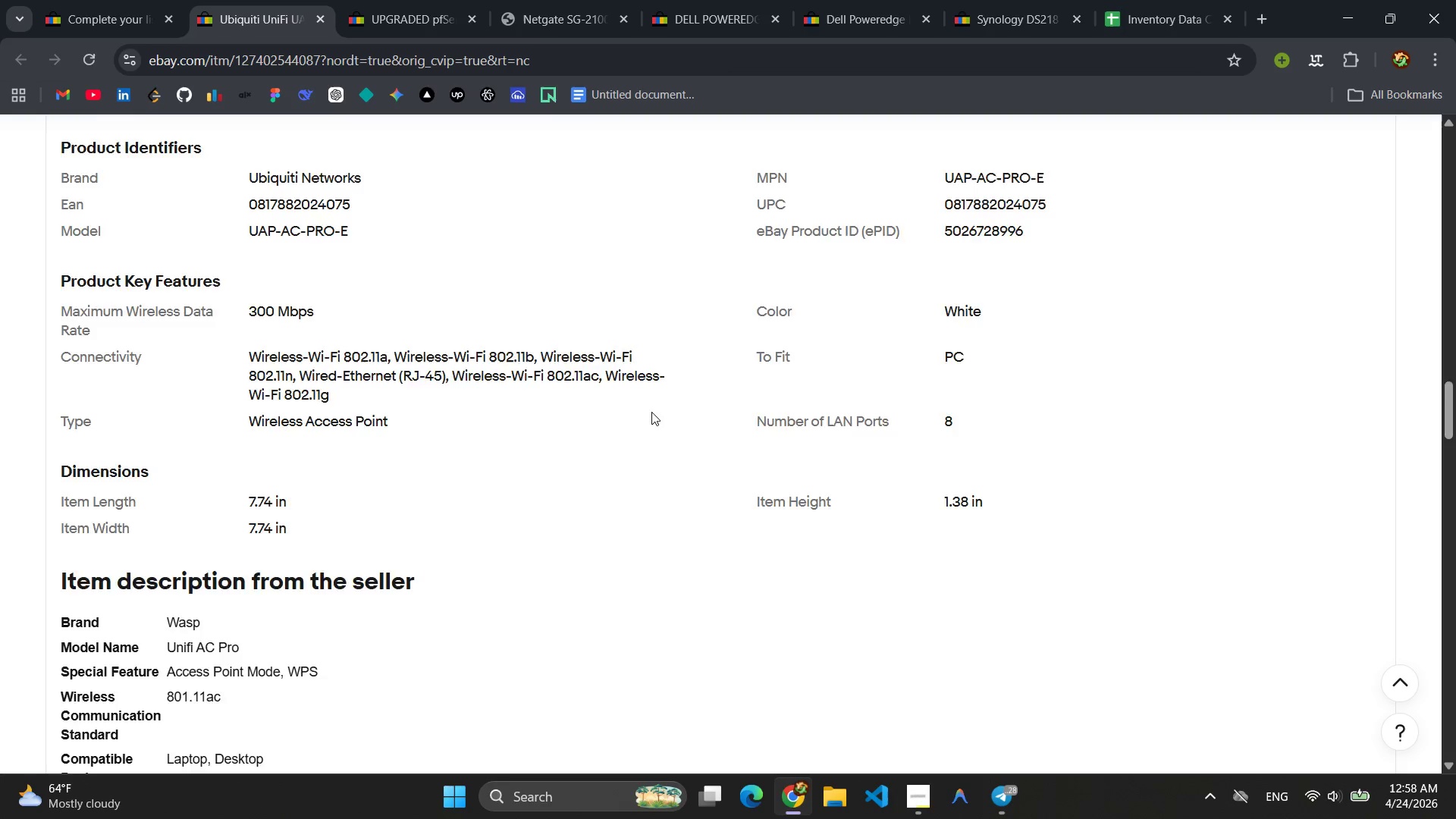 
left_click([124, 5])
 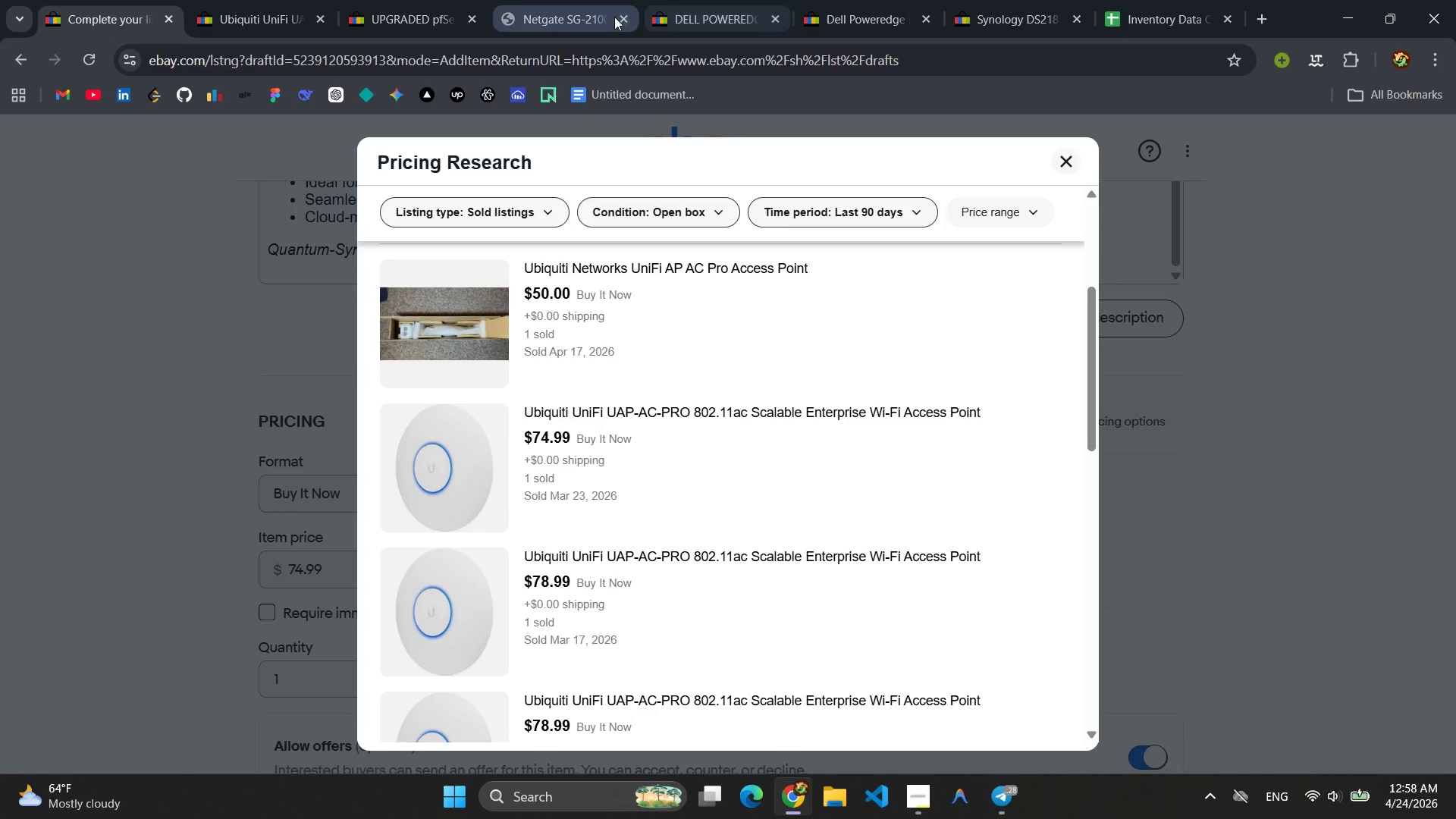 
left_click([589, 15])
 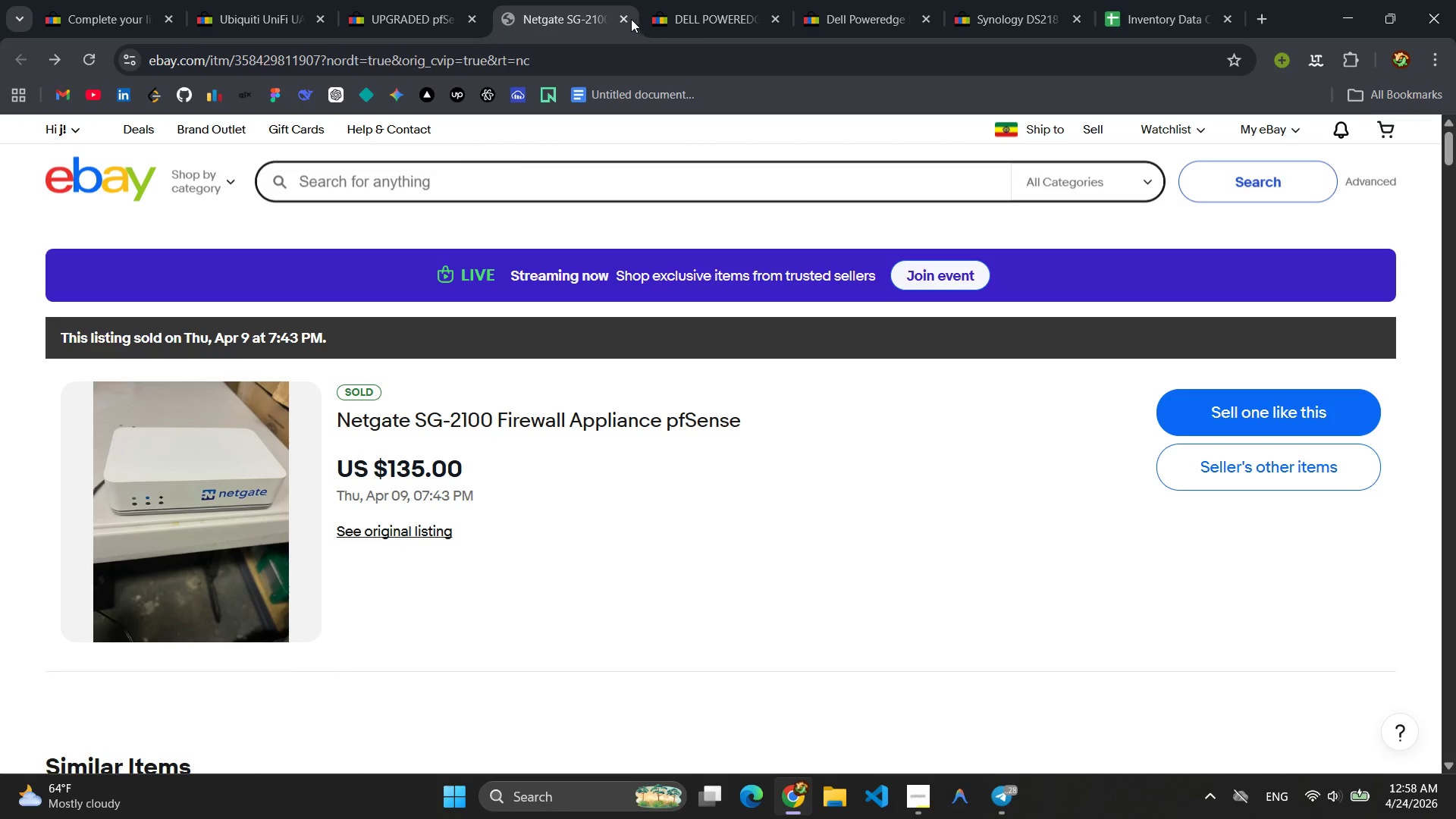 
left_click([628, 20])
 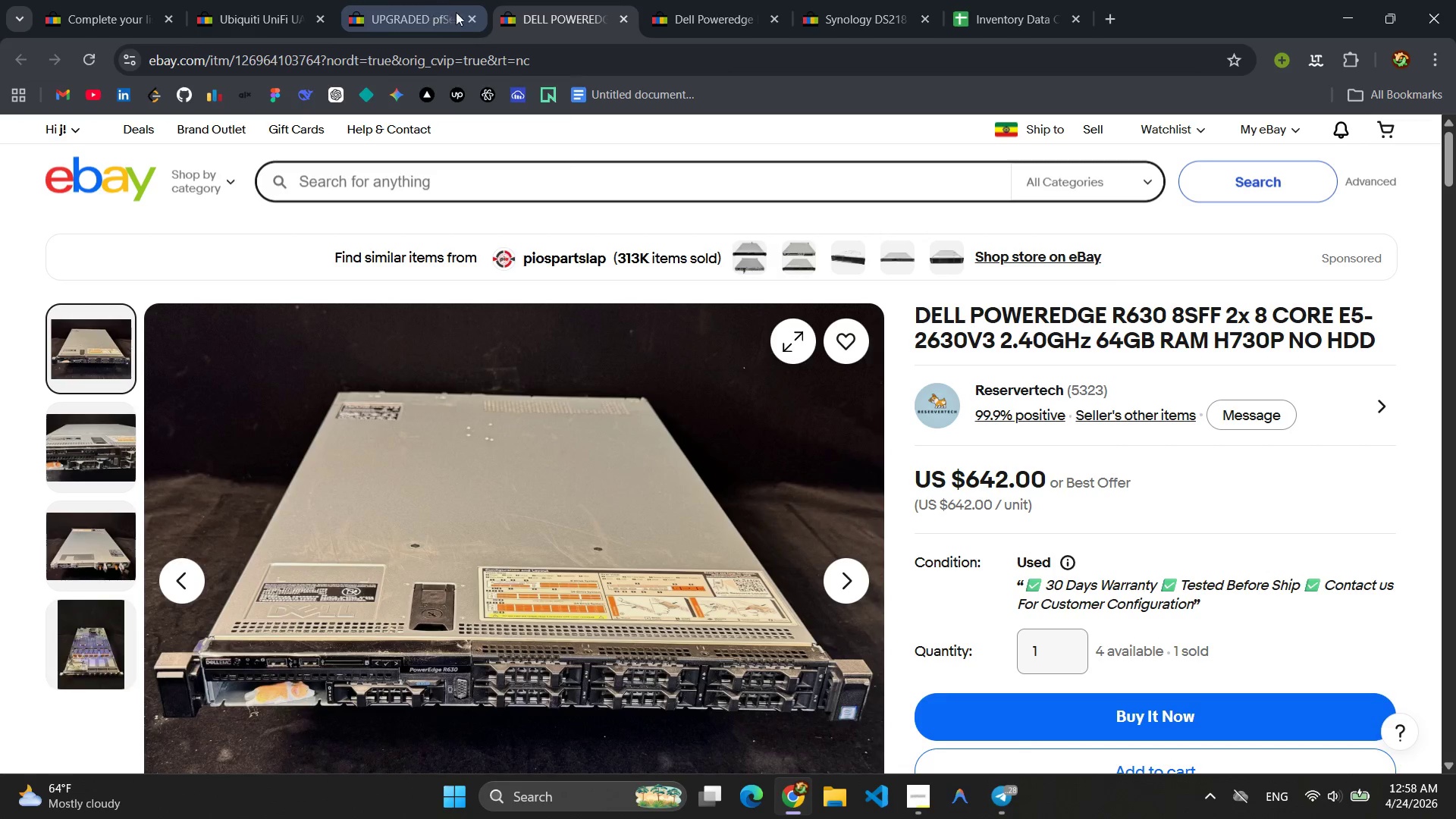 
left_click([474, 21])
 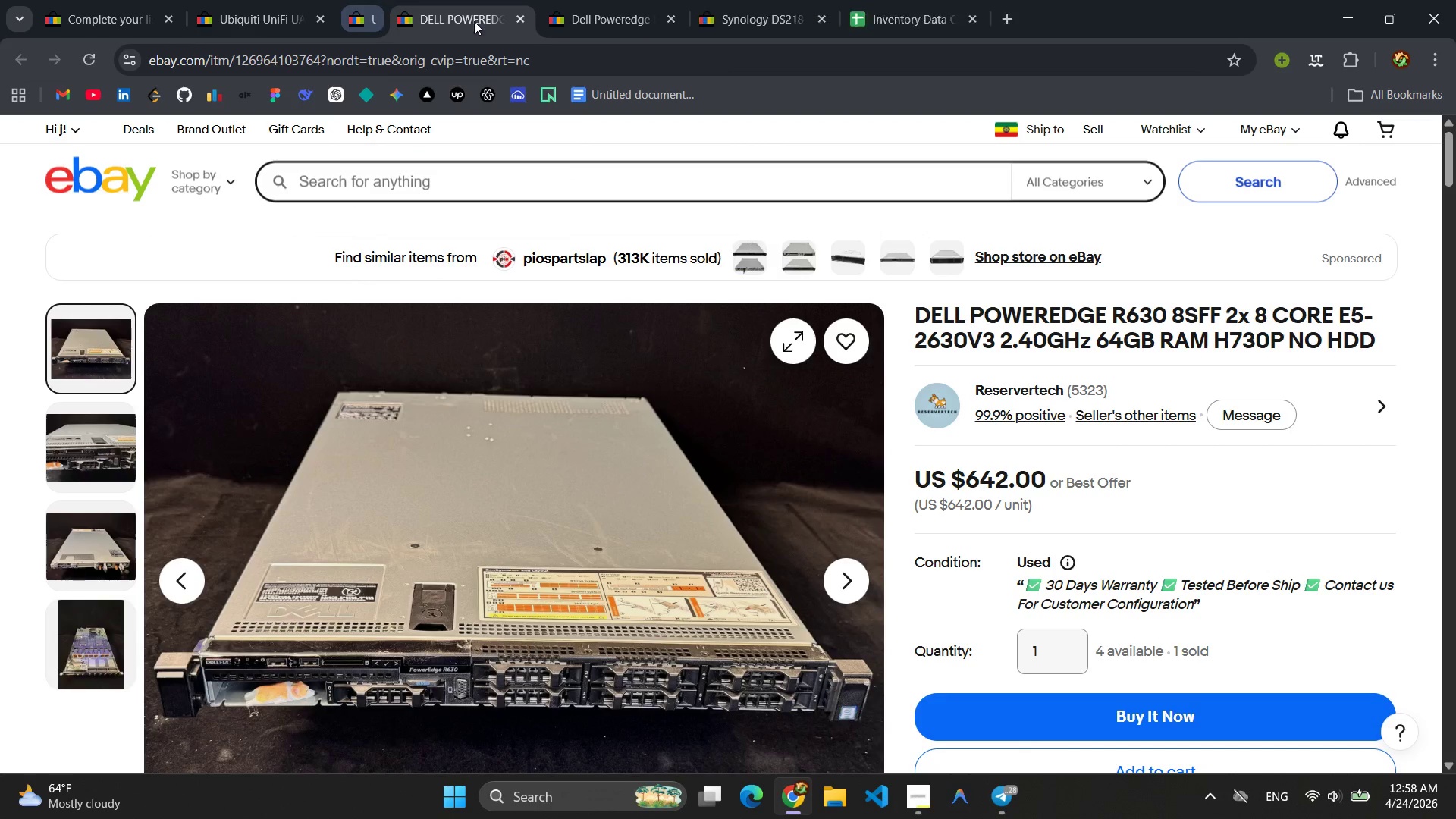 
left_click([474, 21])
 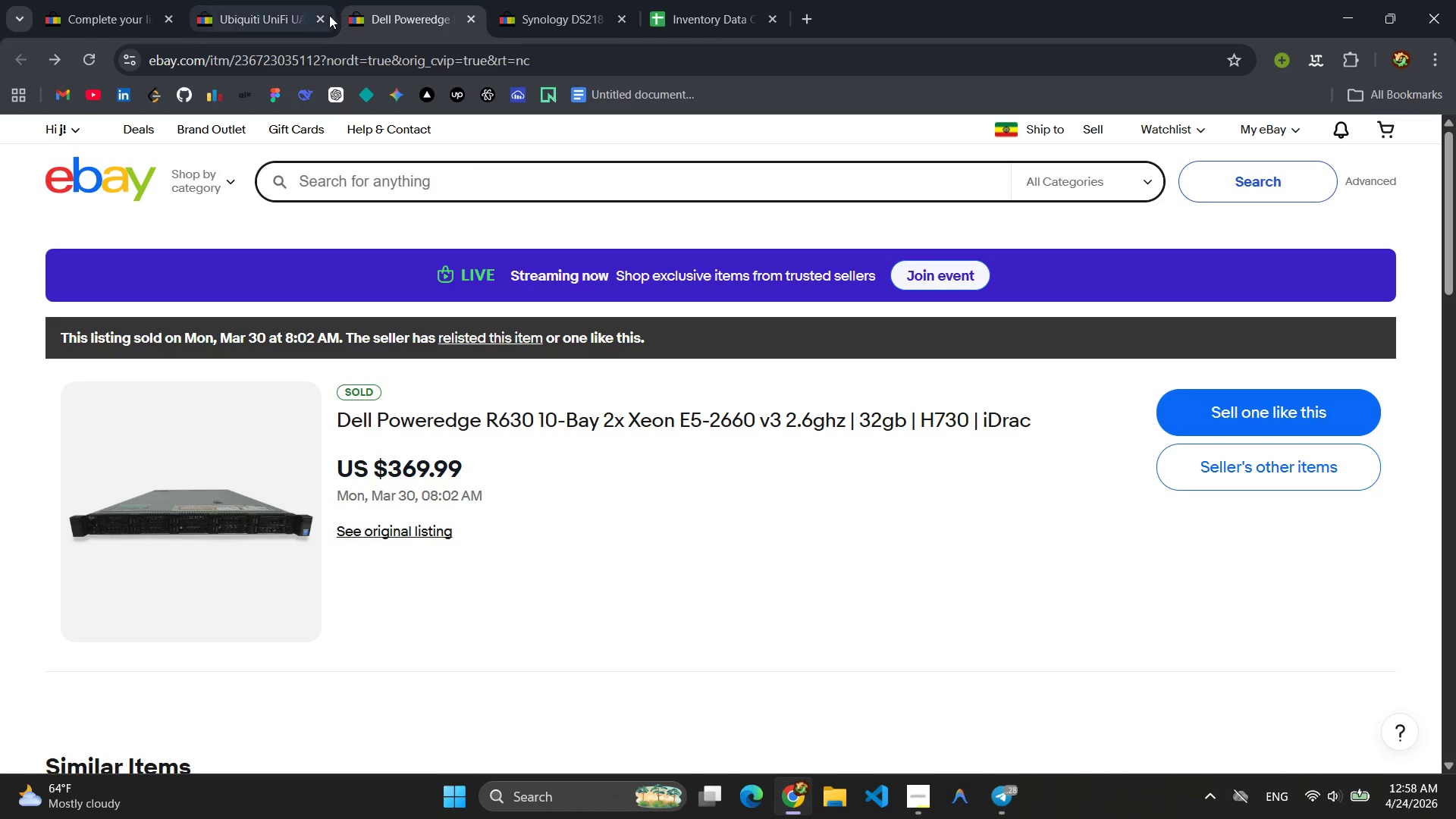 
left_click([321, 21])
 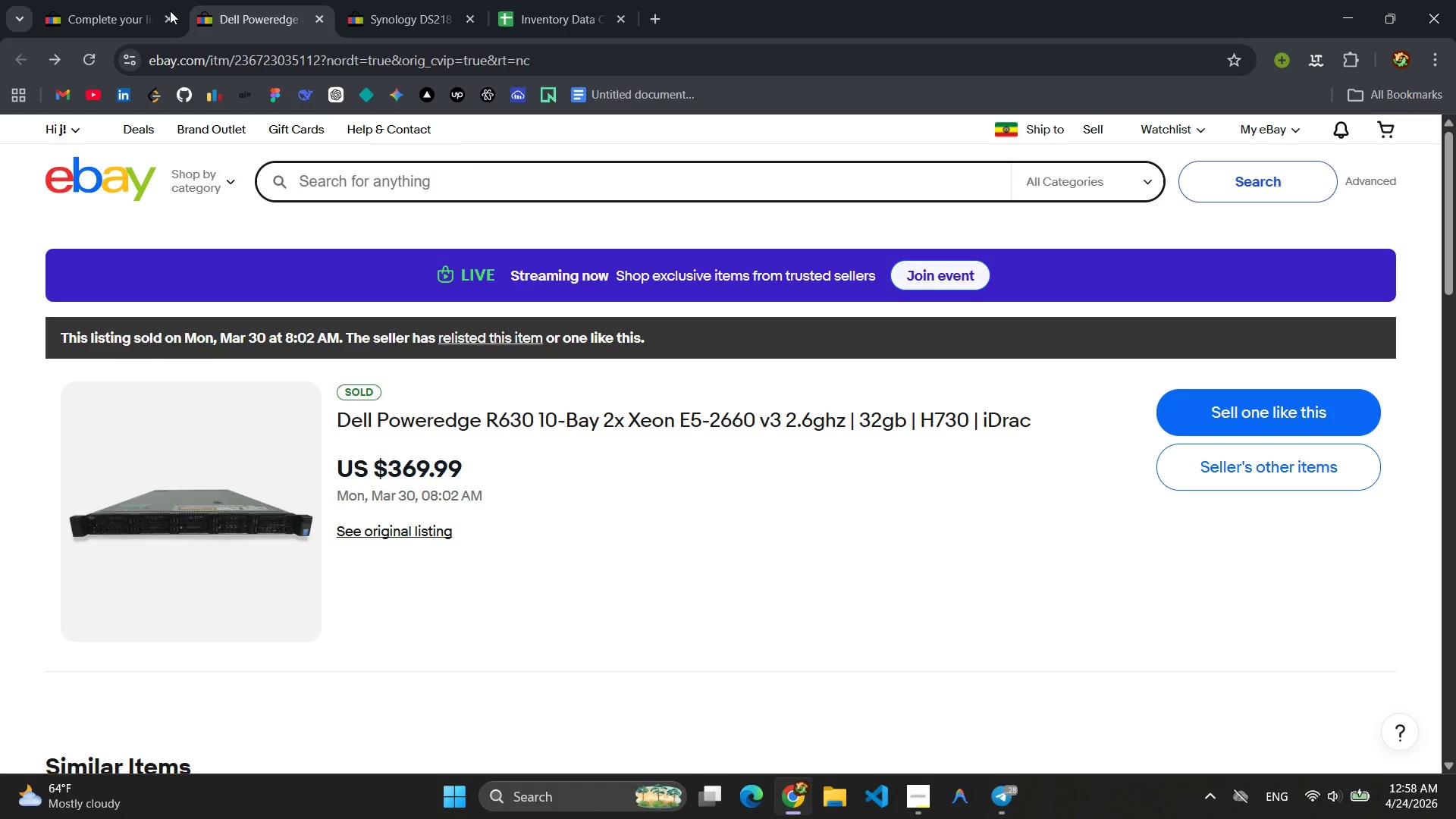 
left_click([102, 17])
 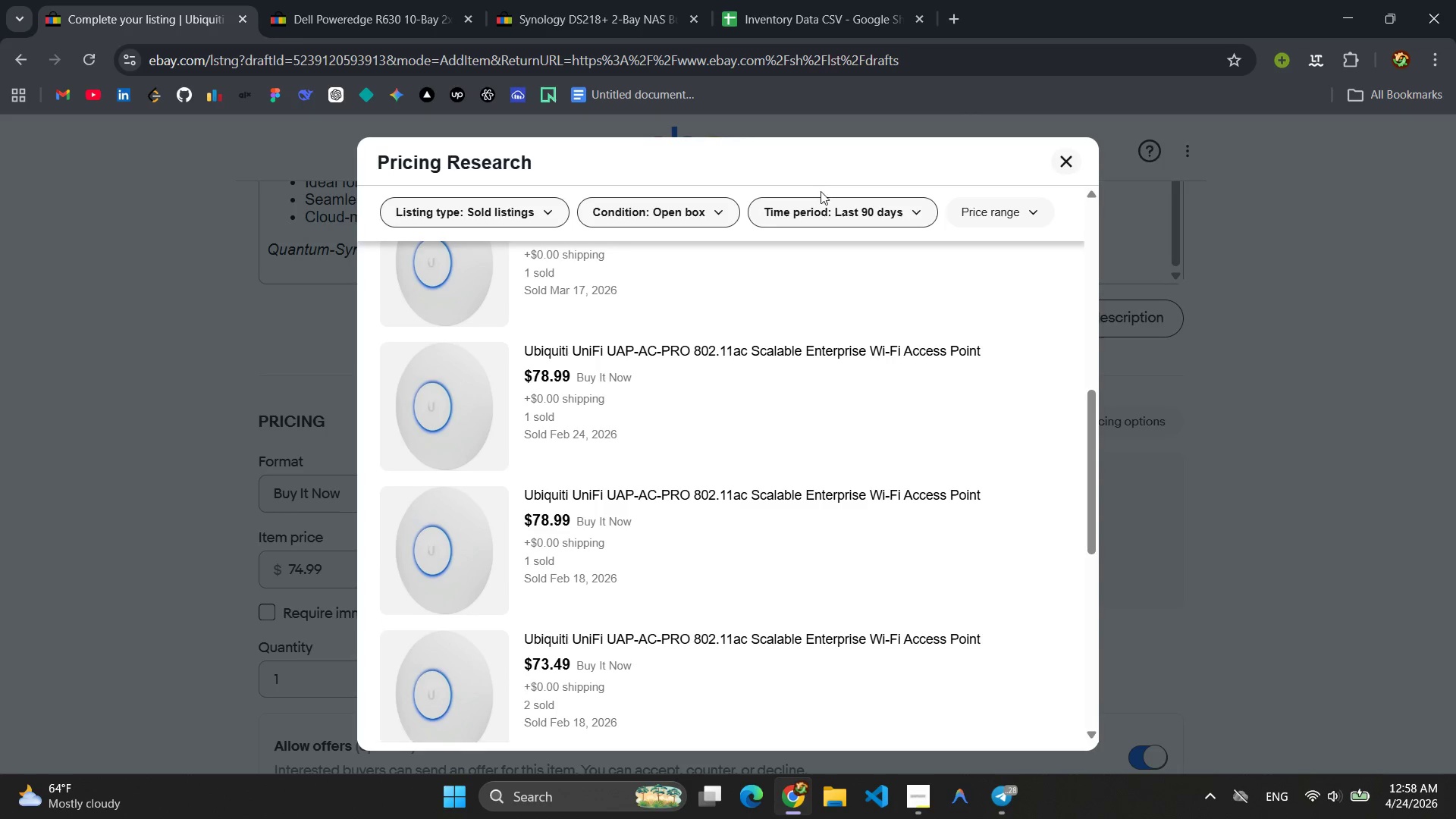 
left_click([1068, 155])
 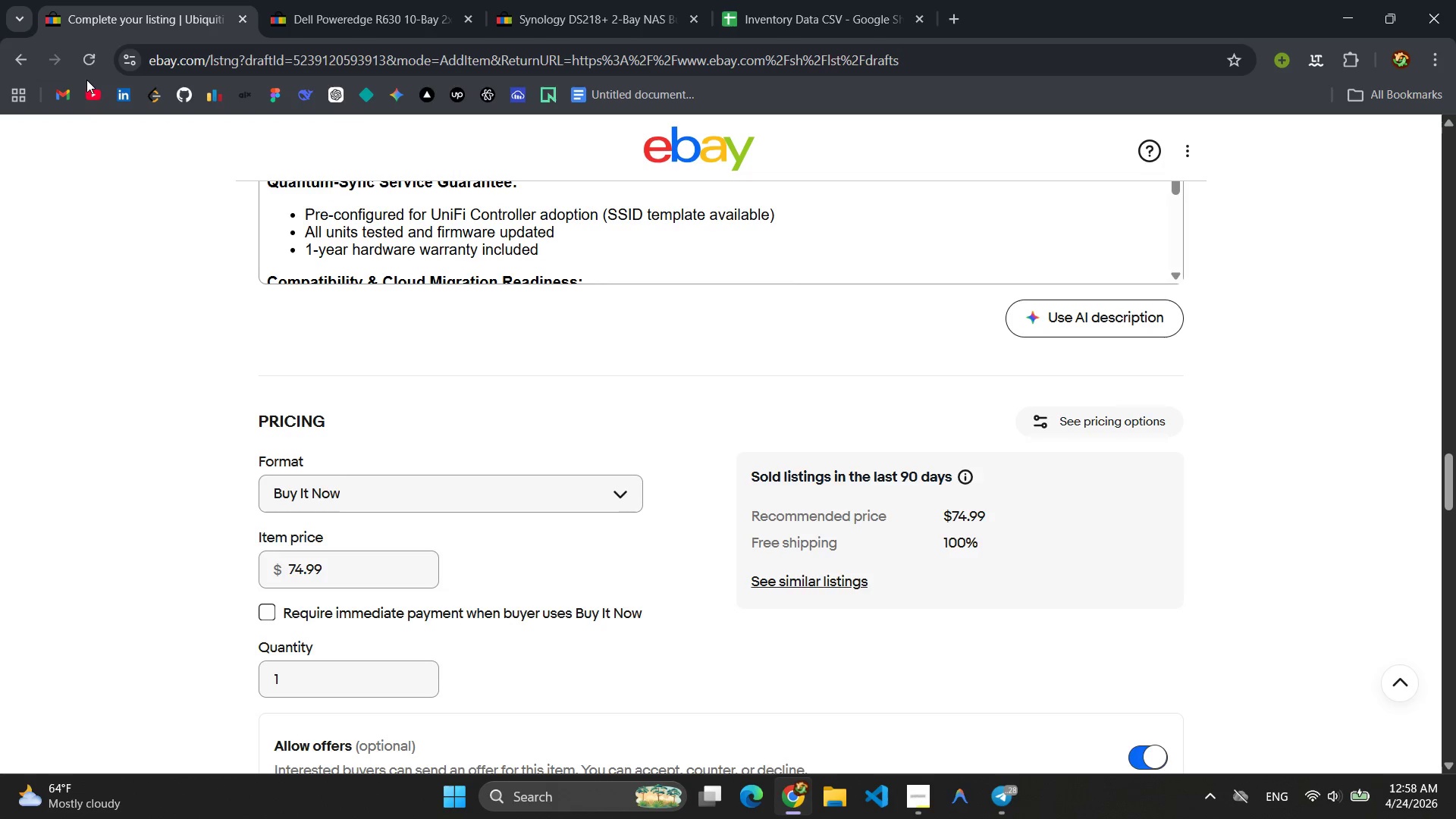 
left_click([23, 71])
 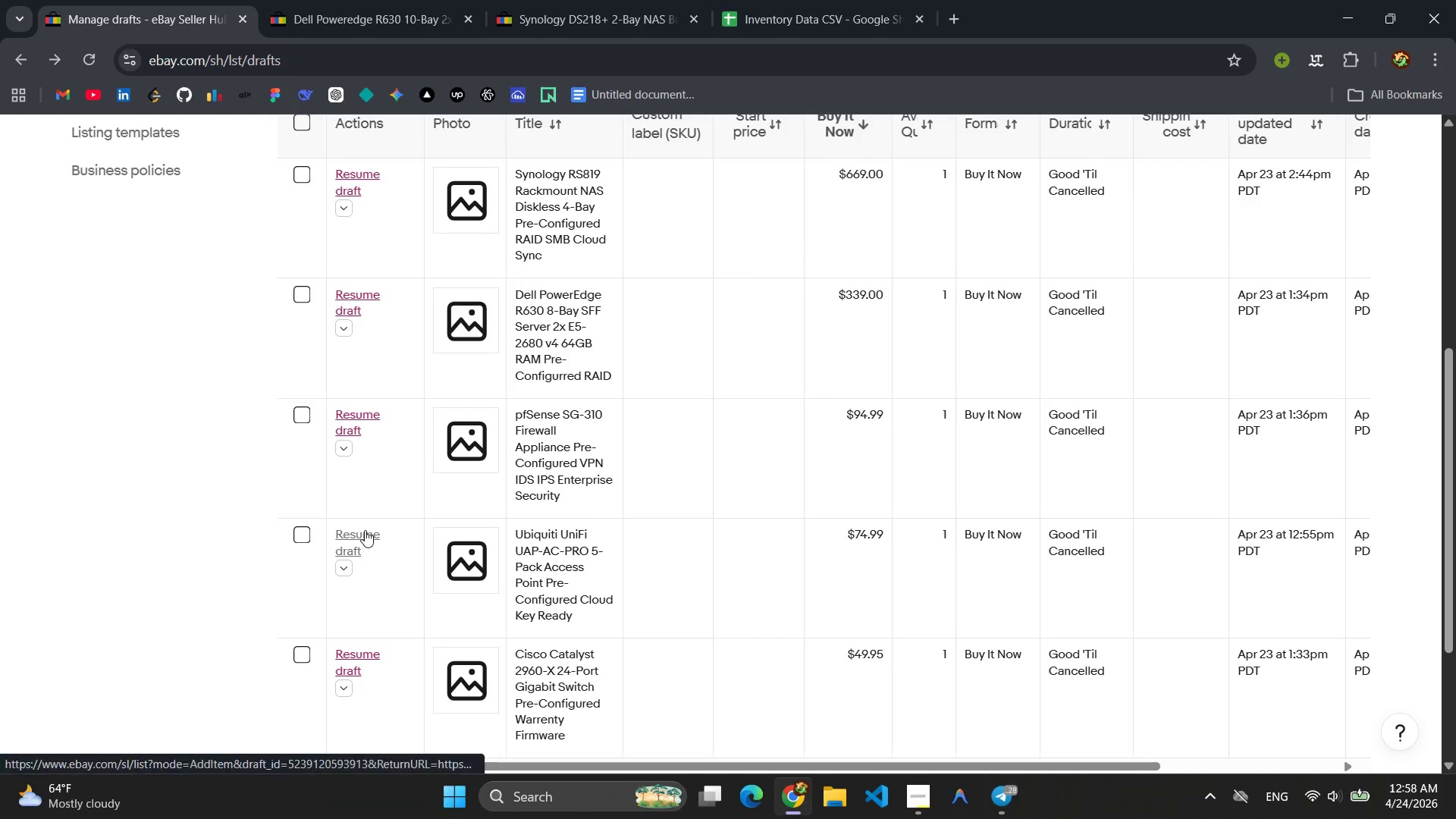 
left_click([356, 663])
 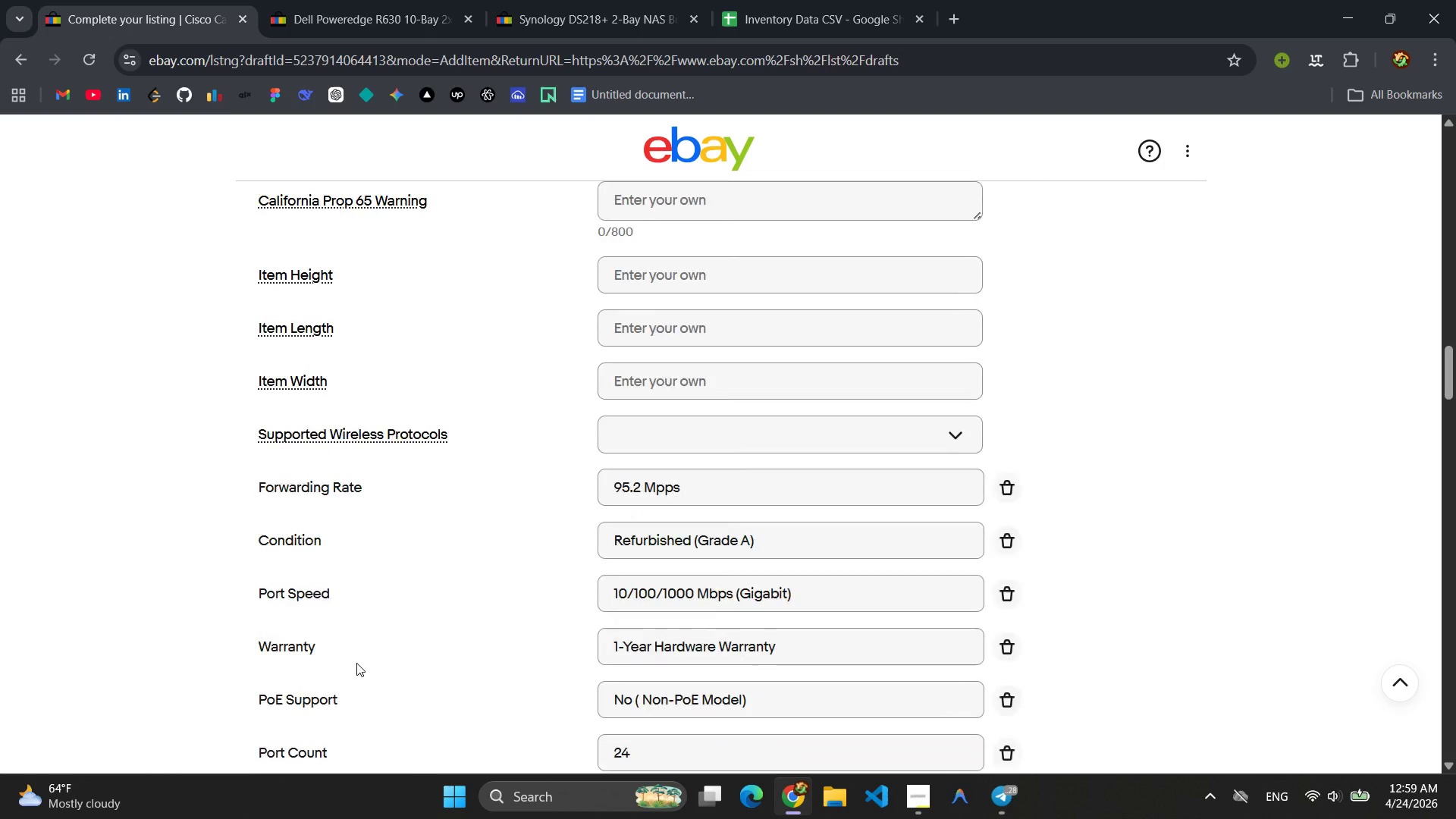 
wait(16.48)
 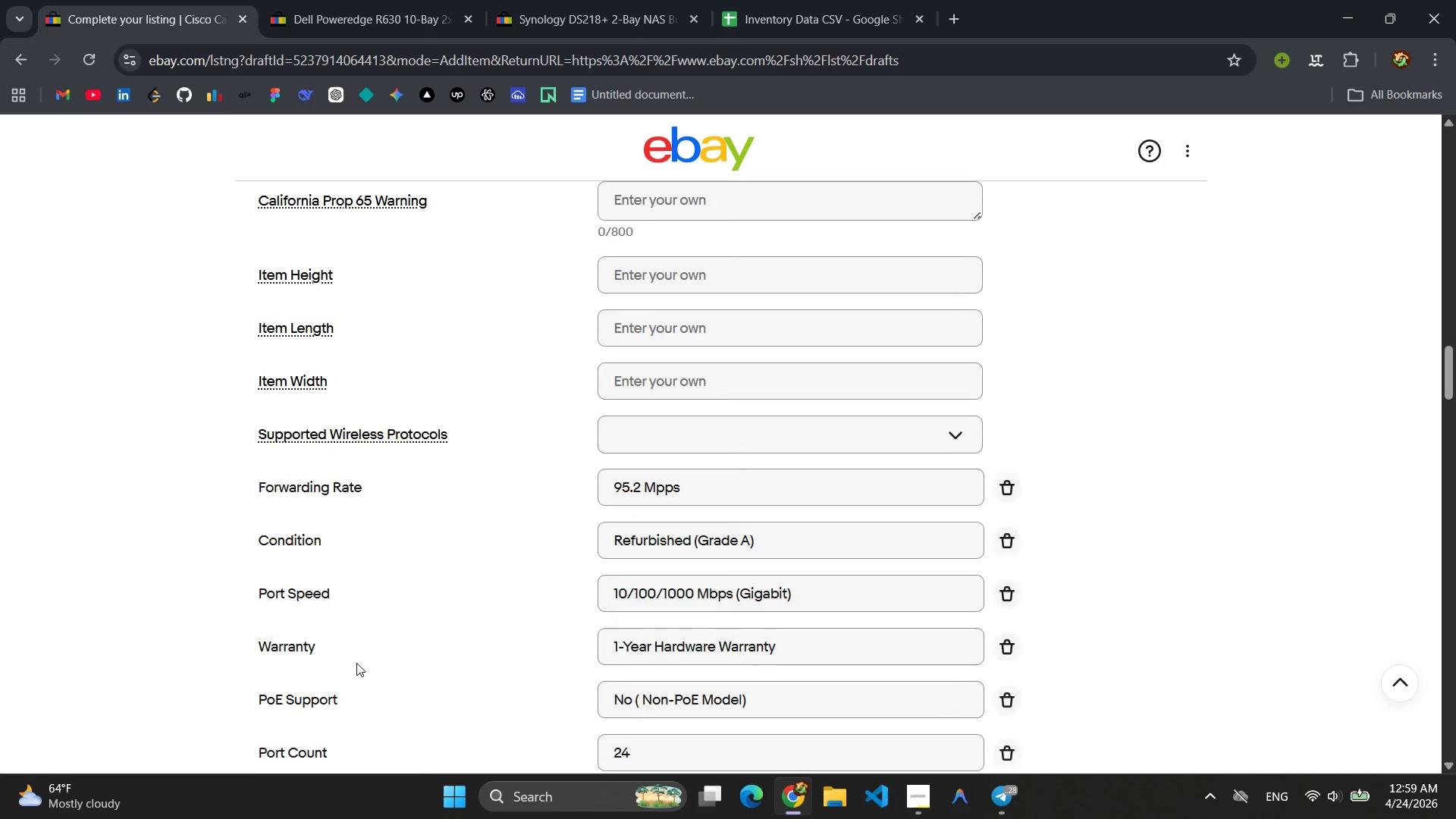 
left_click([774, 355])
 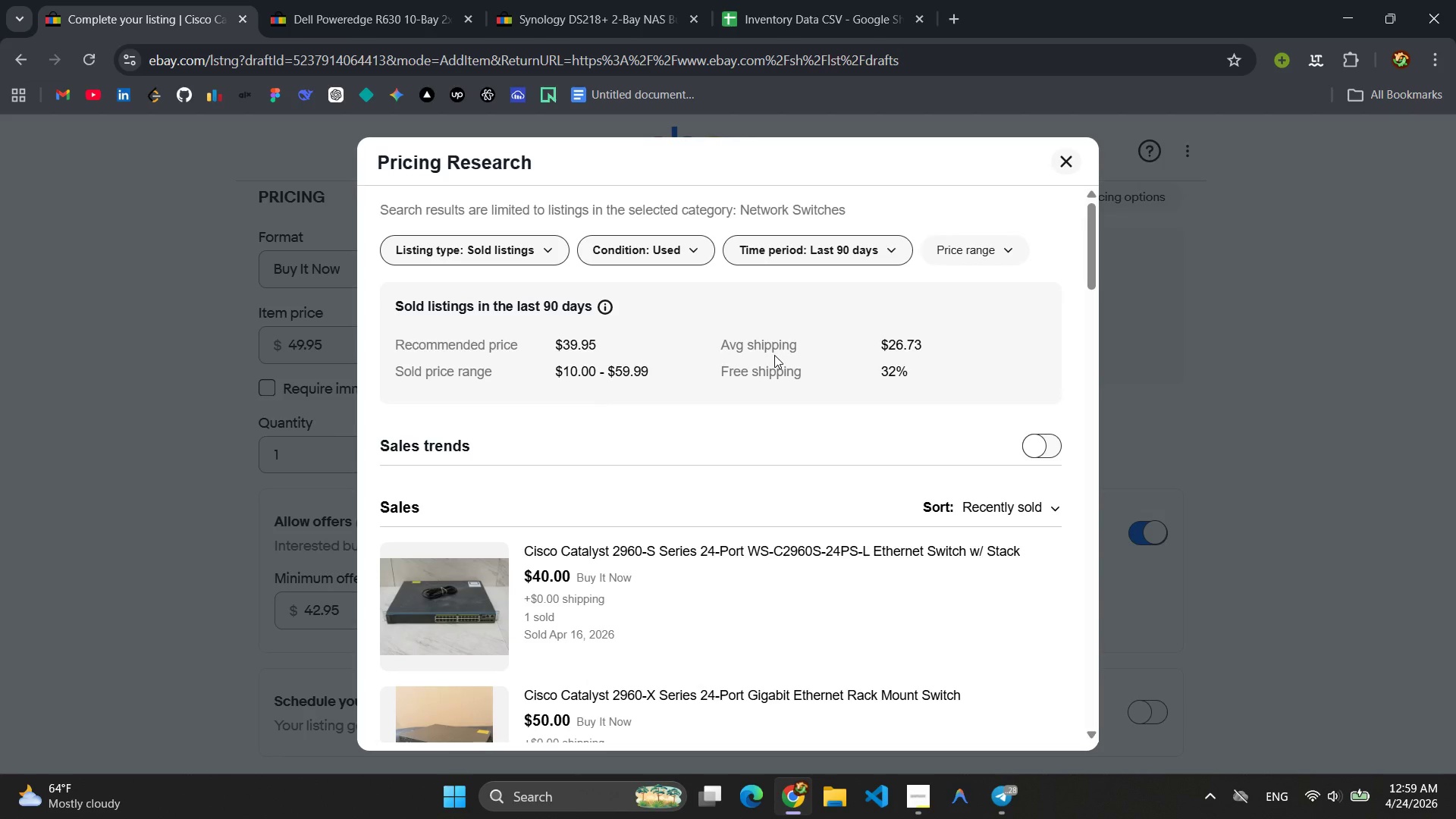 